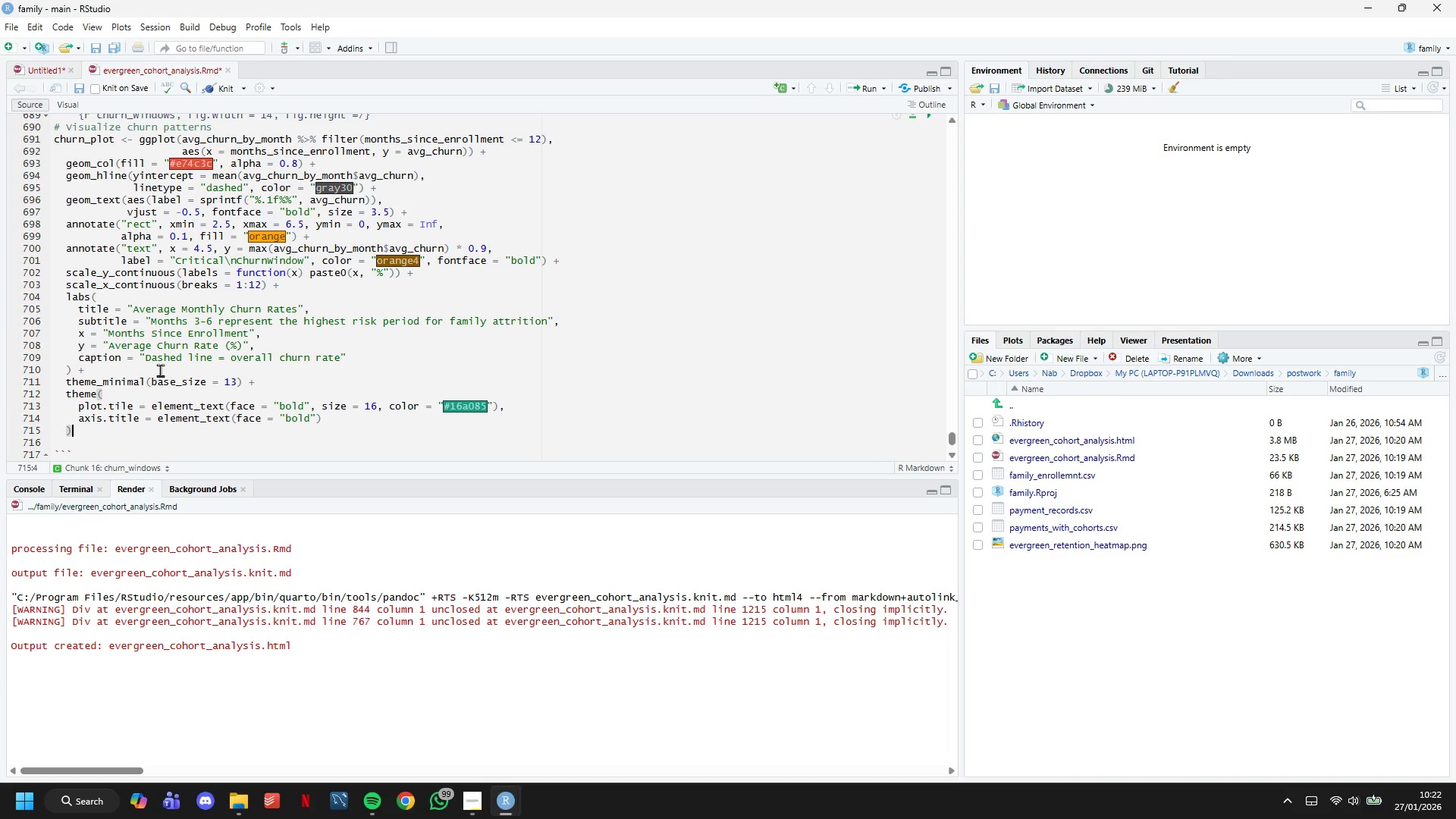 
key(Enter)
 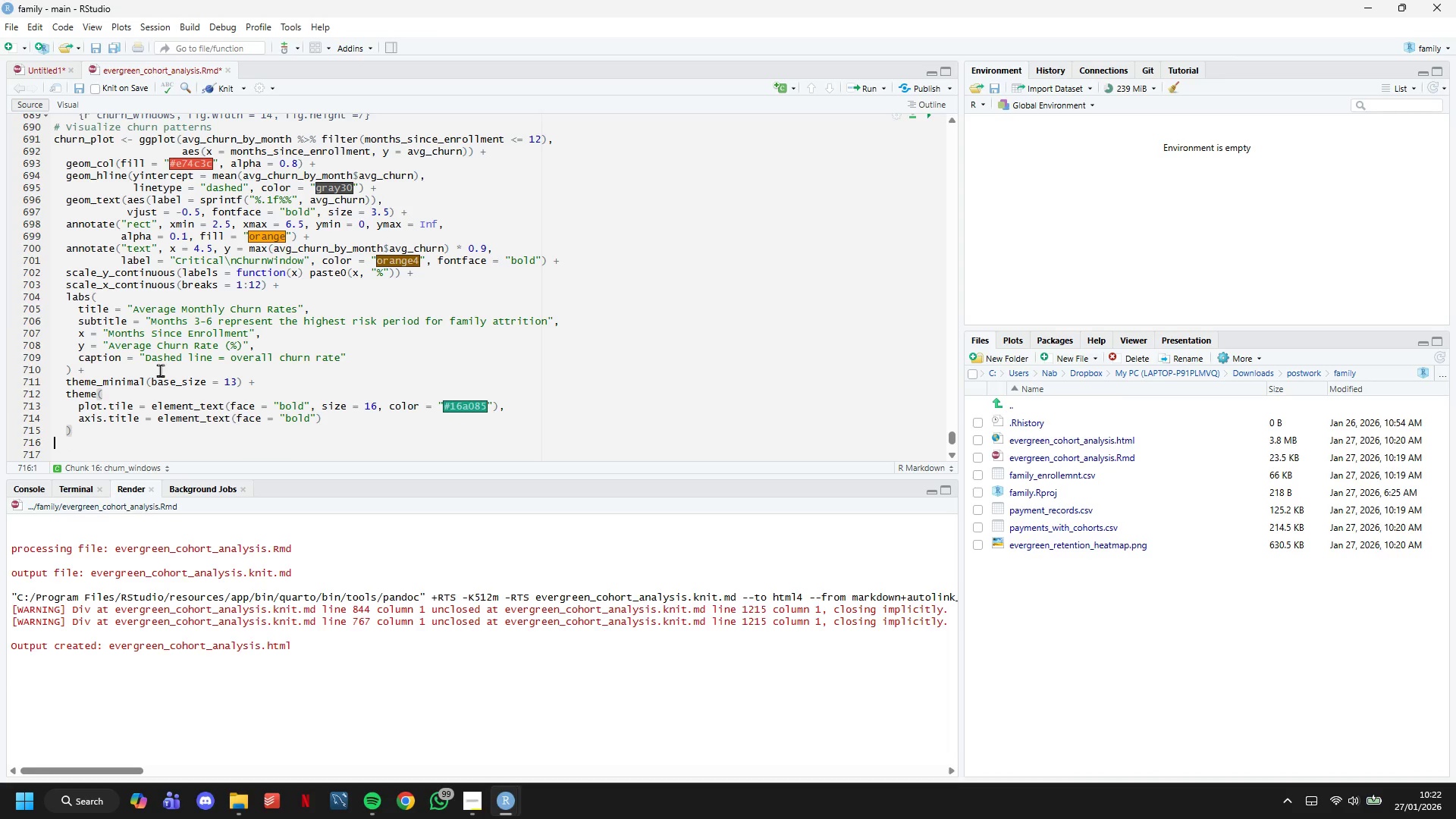 
type(print(churn_plot)
 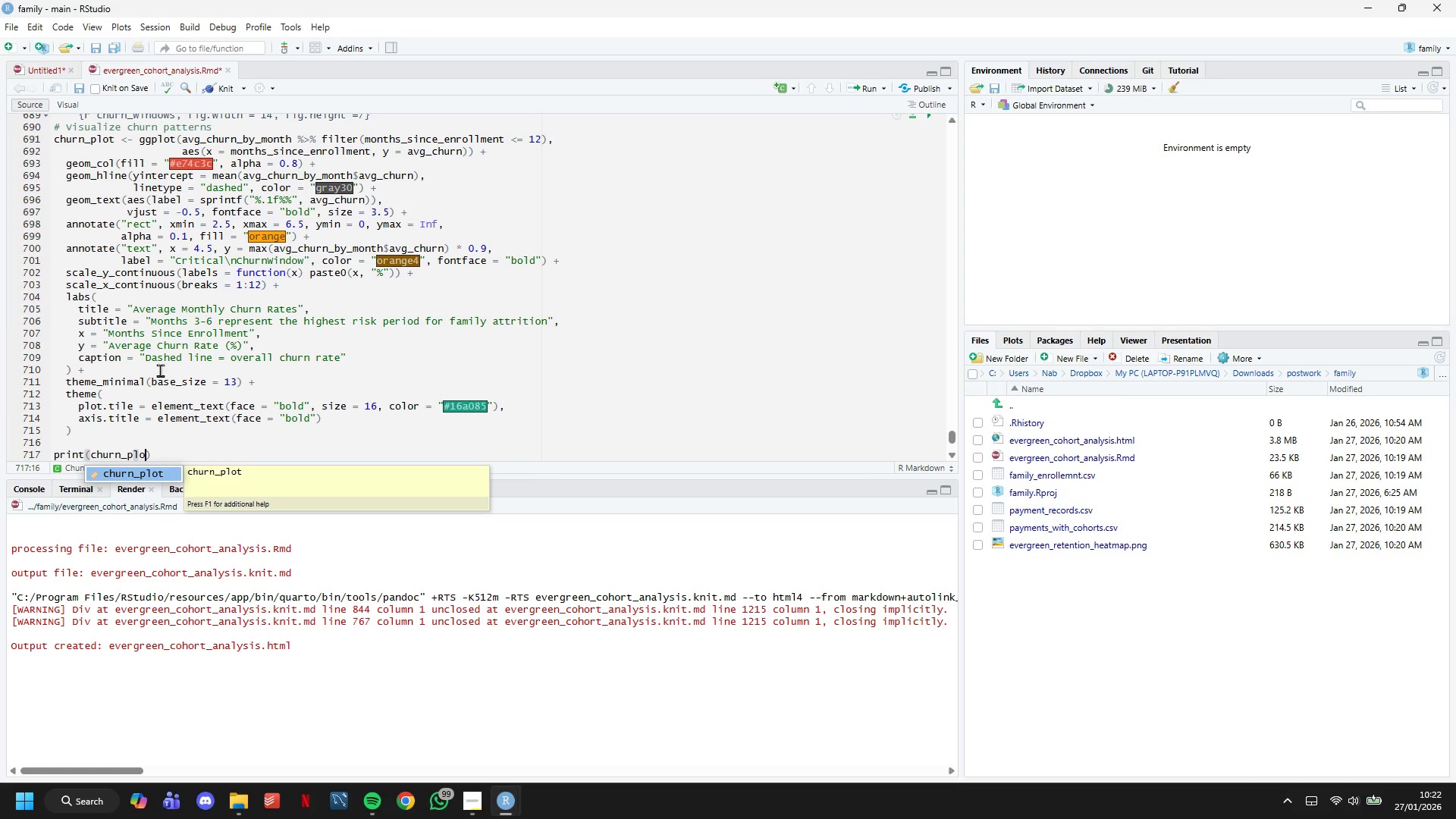 
 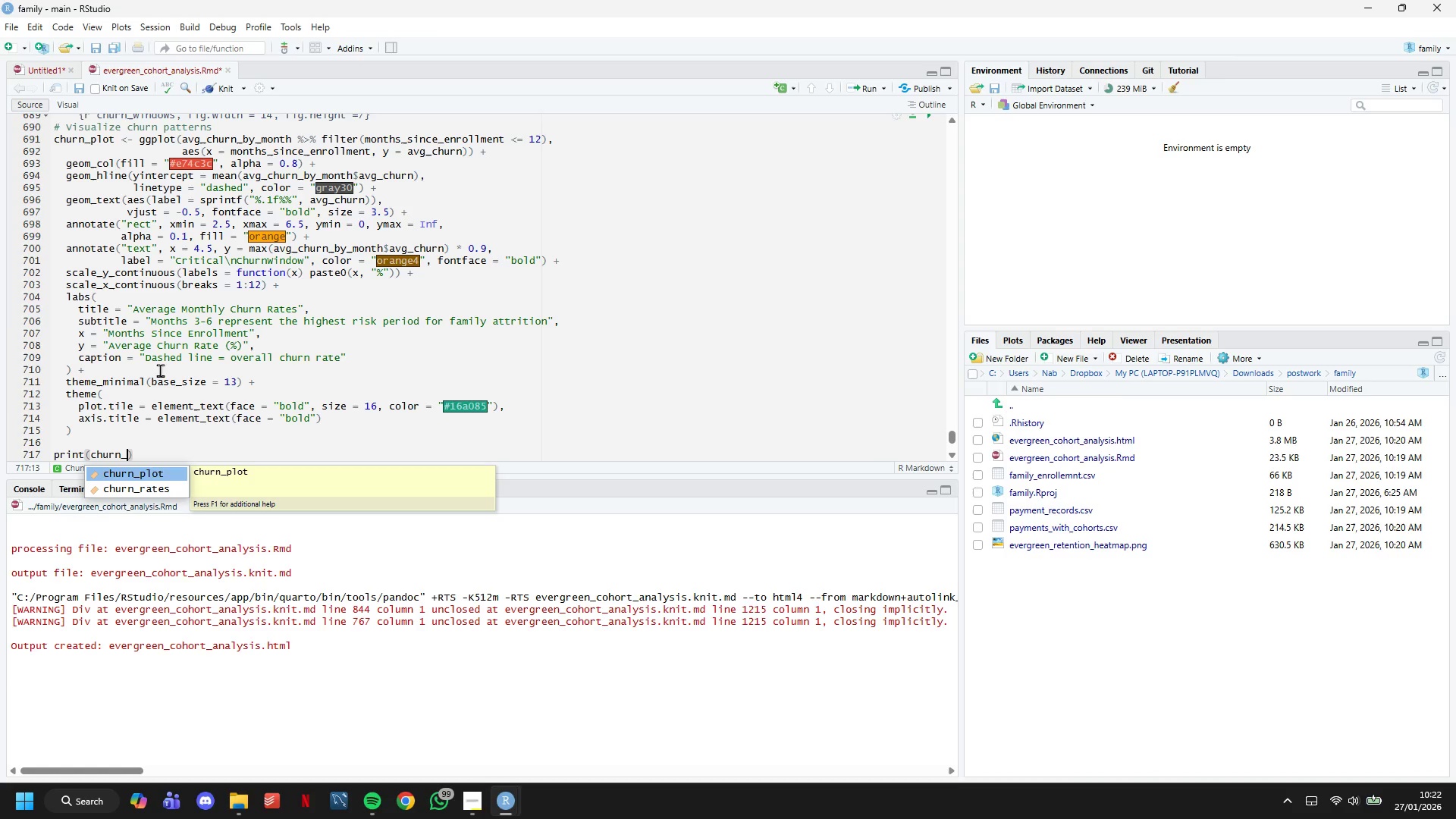 
hold_key(key=ShiftLeft, duration=0.67)
 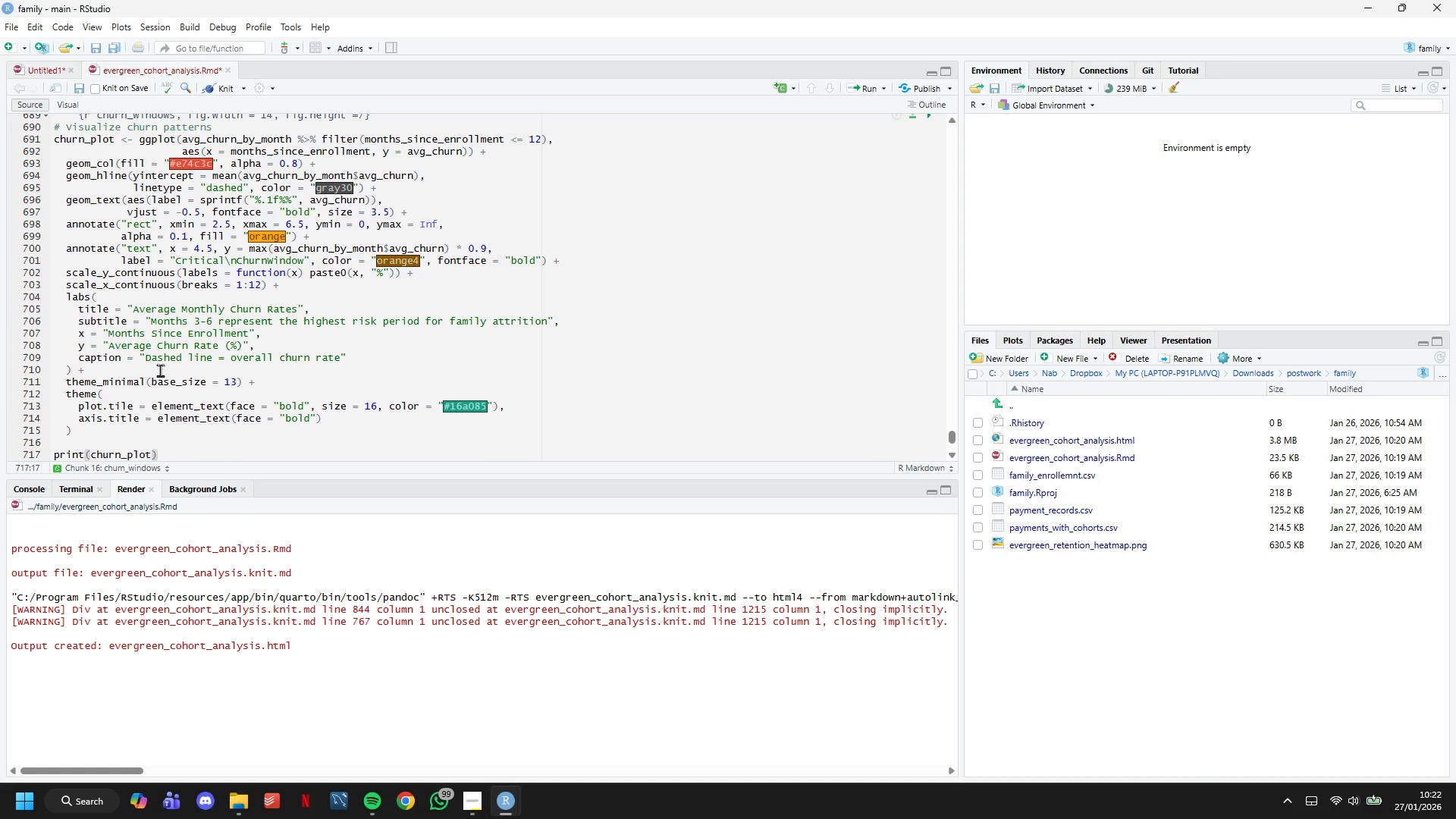 
key(ArrowRight)
 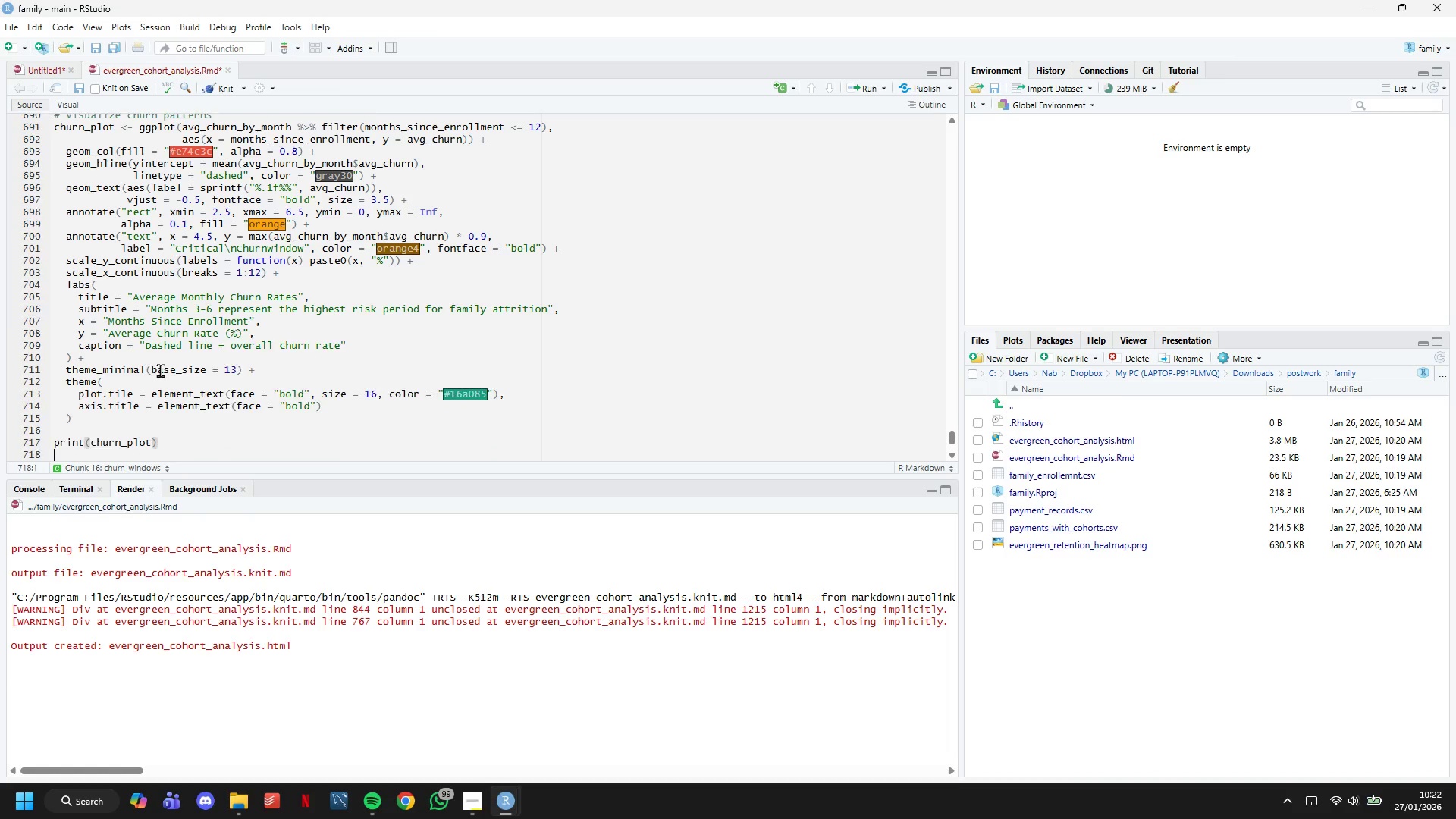 
key(ArrowDown)
 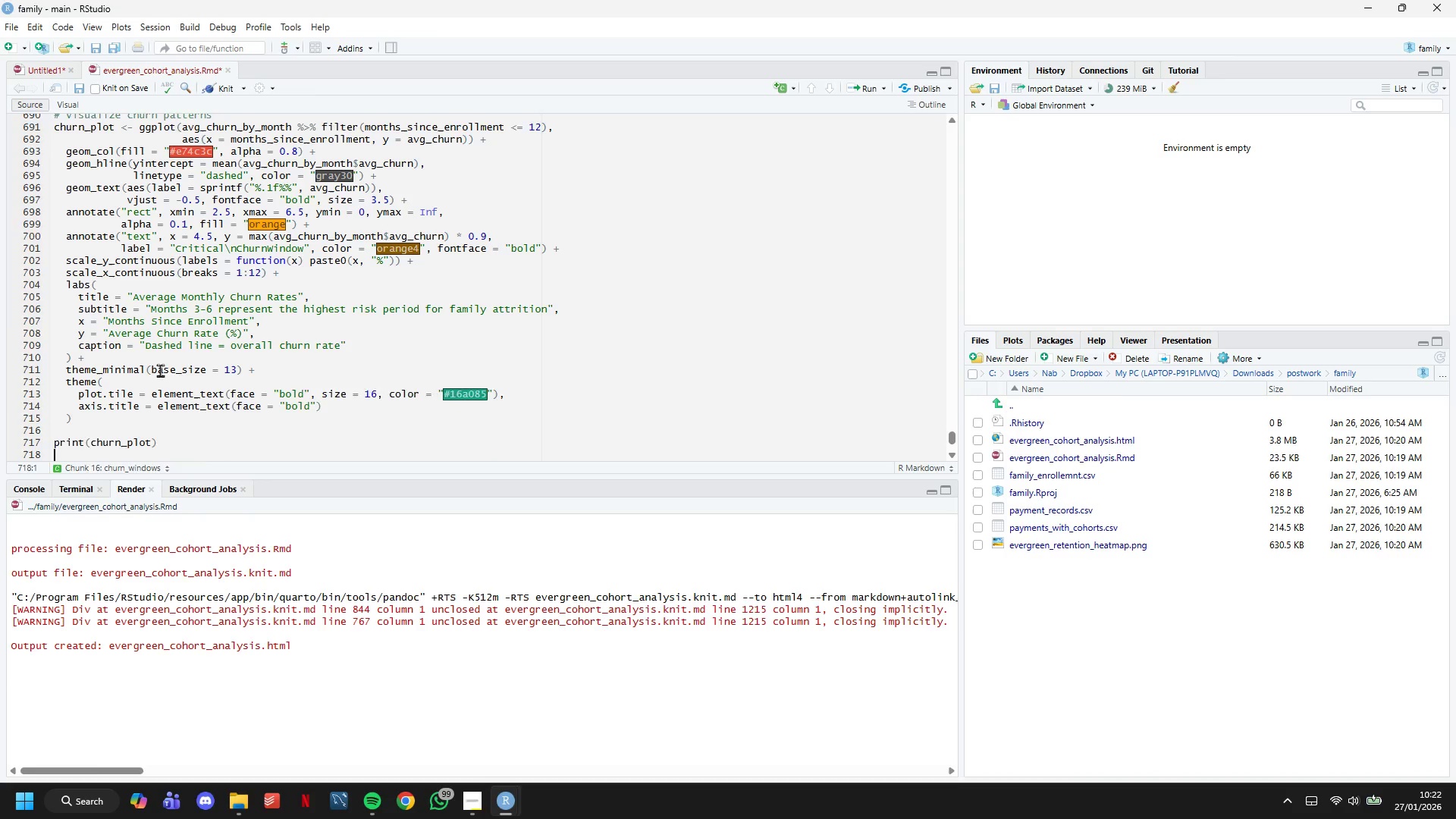 
key(ArrowDown)
 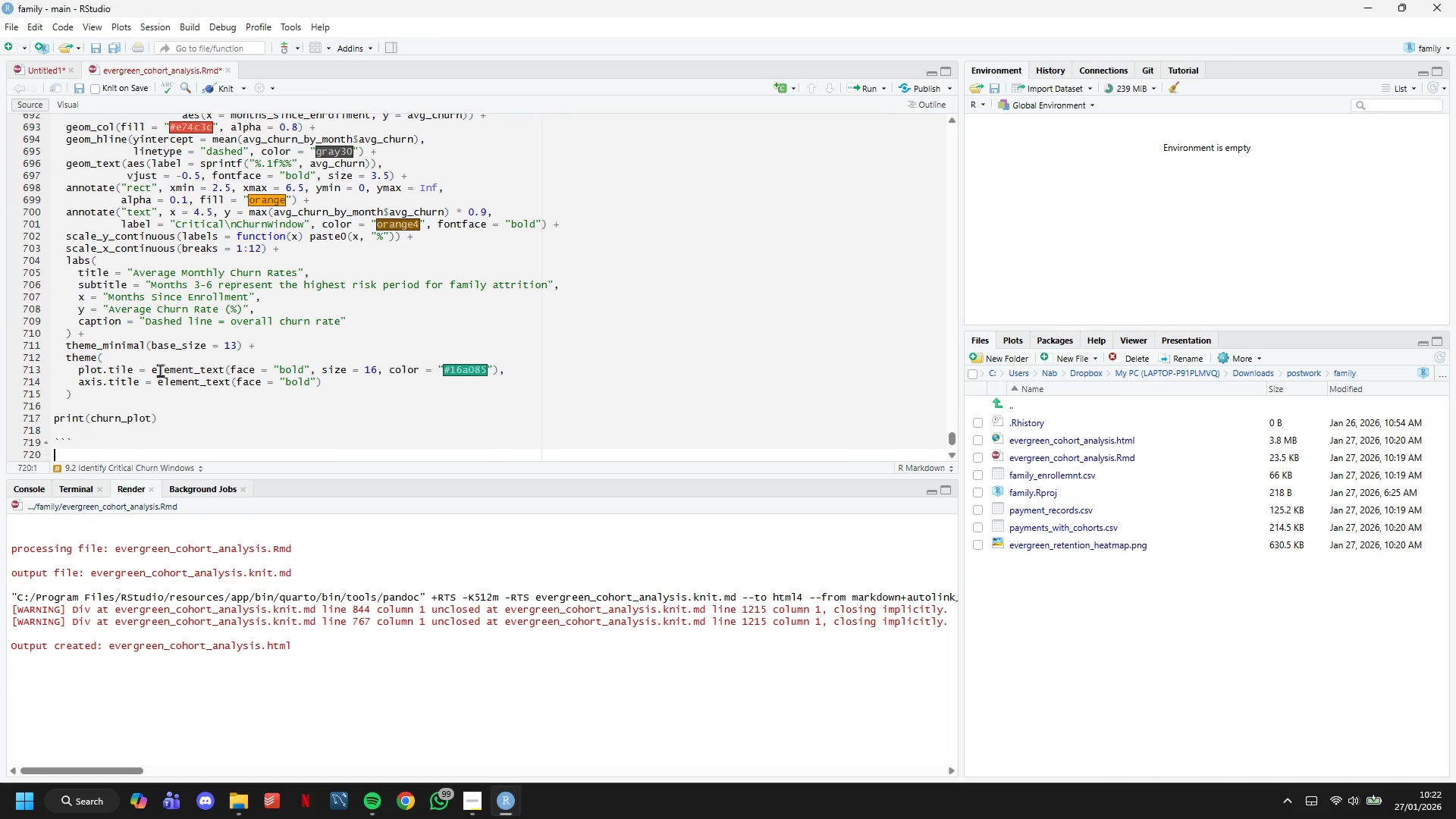 
key(ArrowDown)
 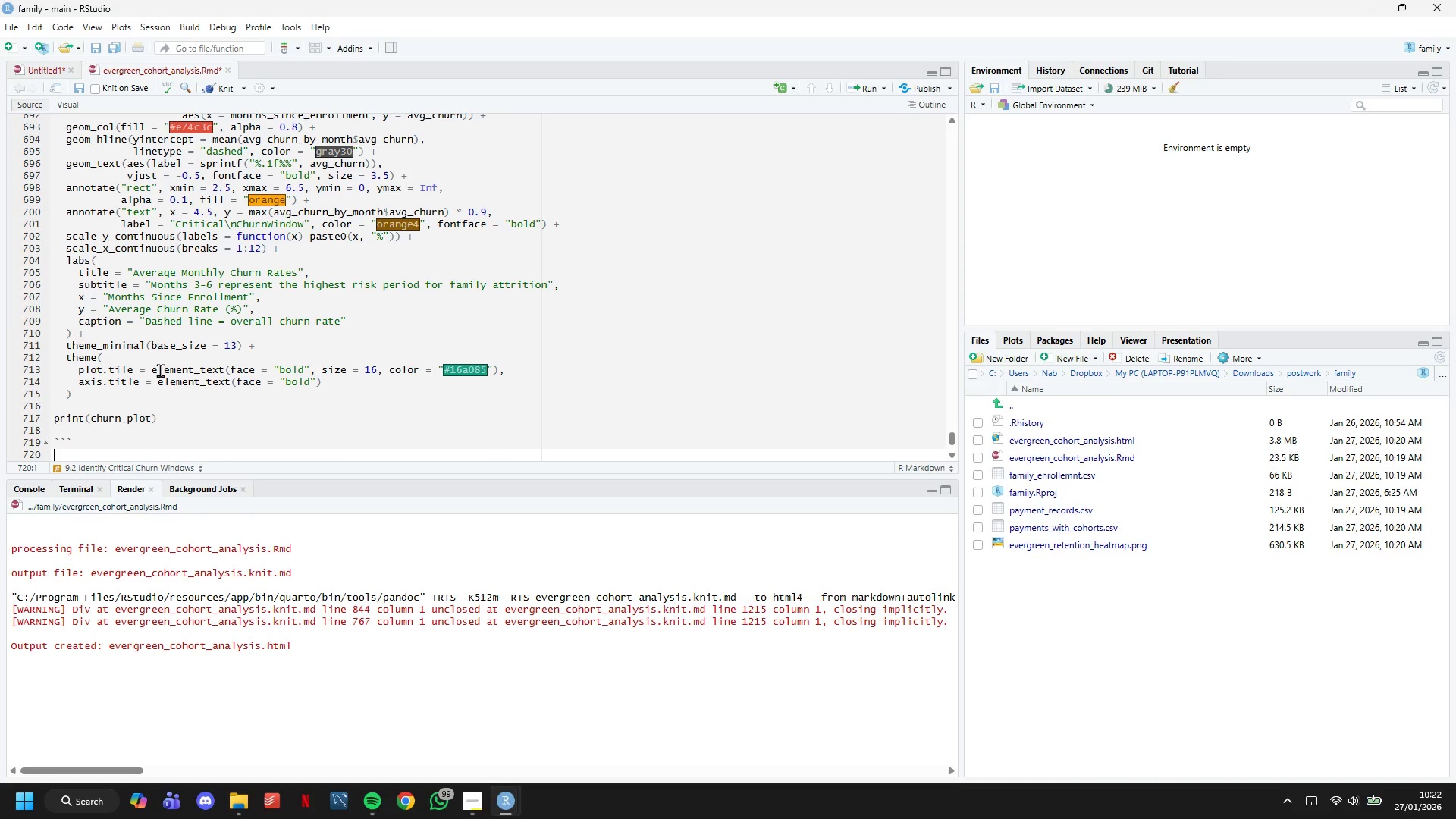 
key(ArrowUp)
 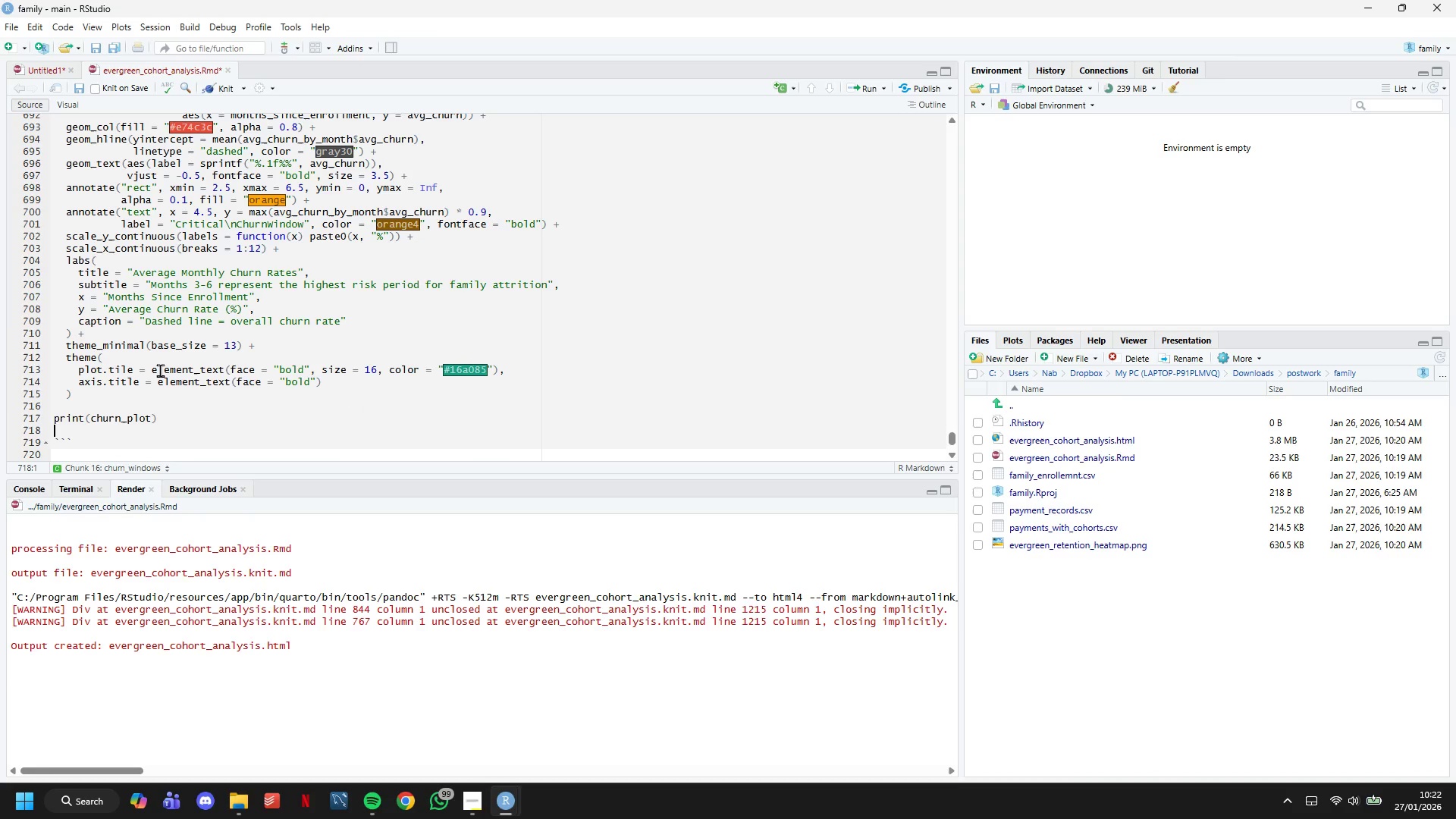 
key(ArrowUp)
 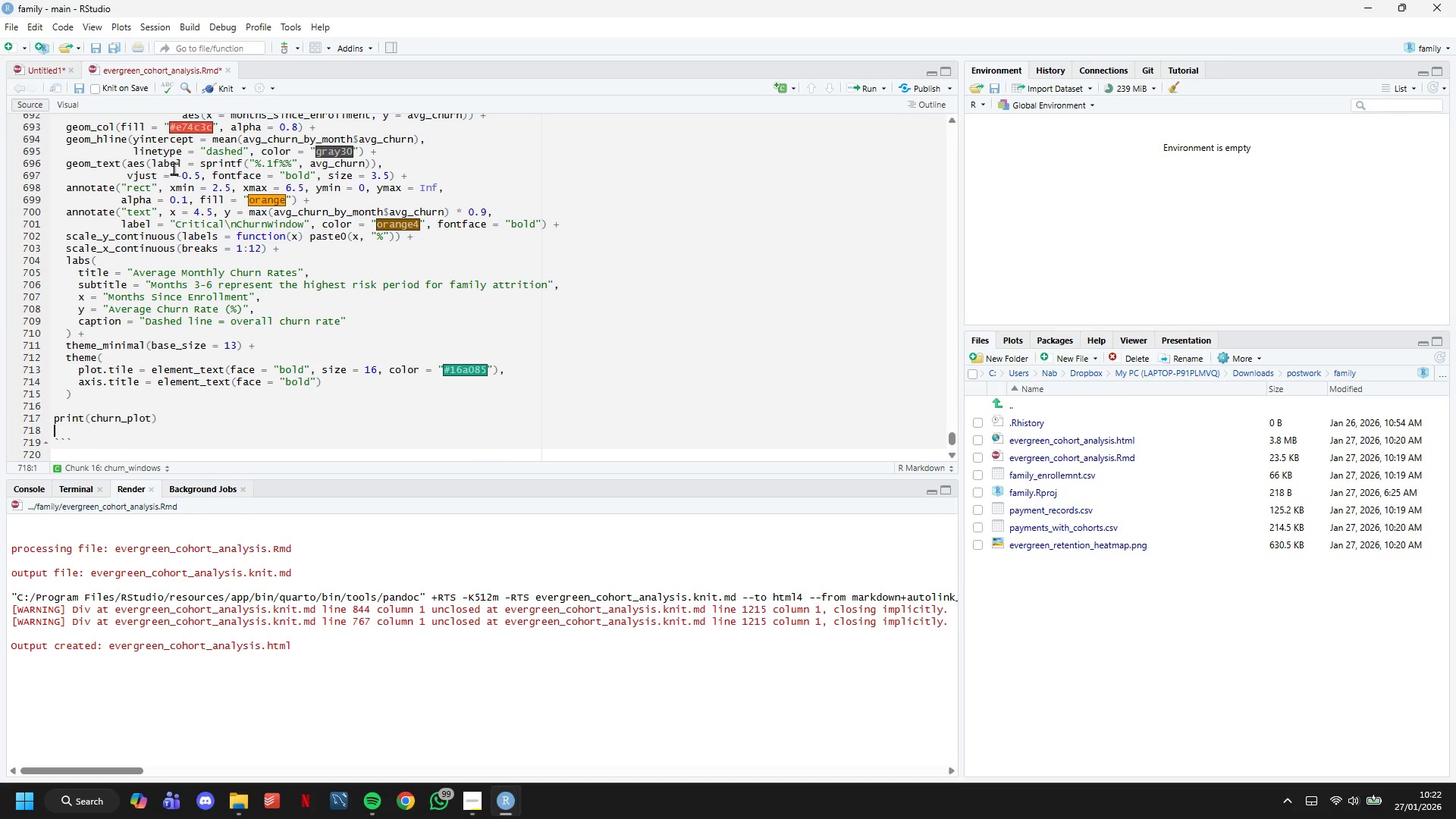 
left_click([217, 91])
 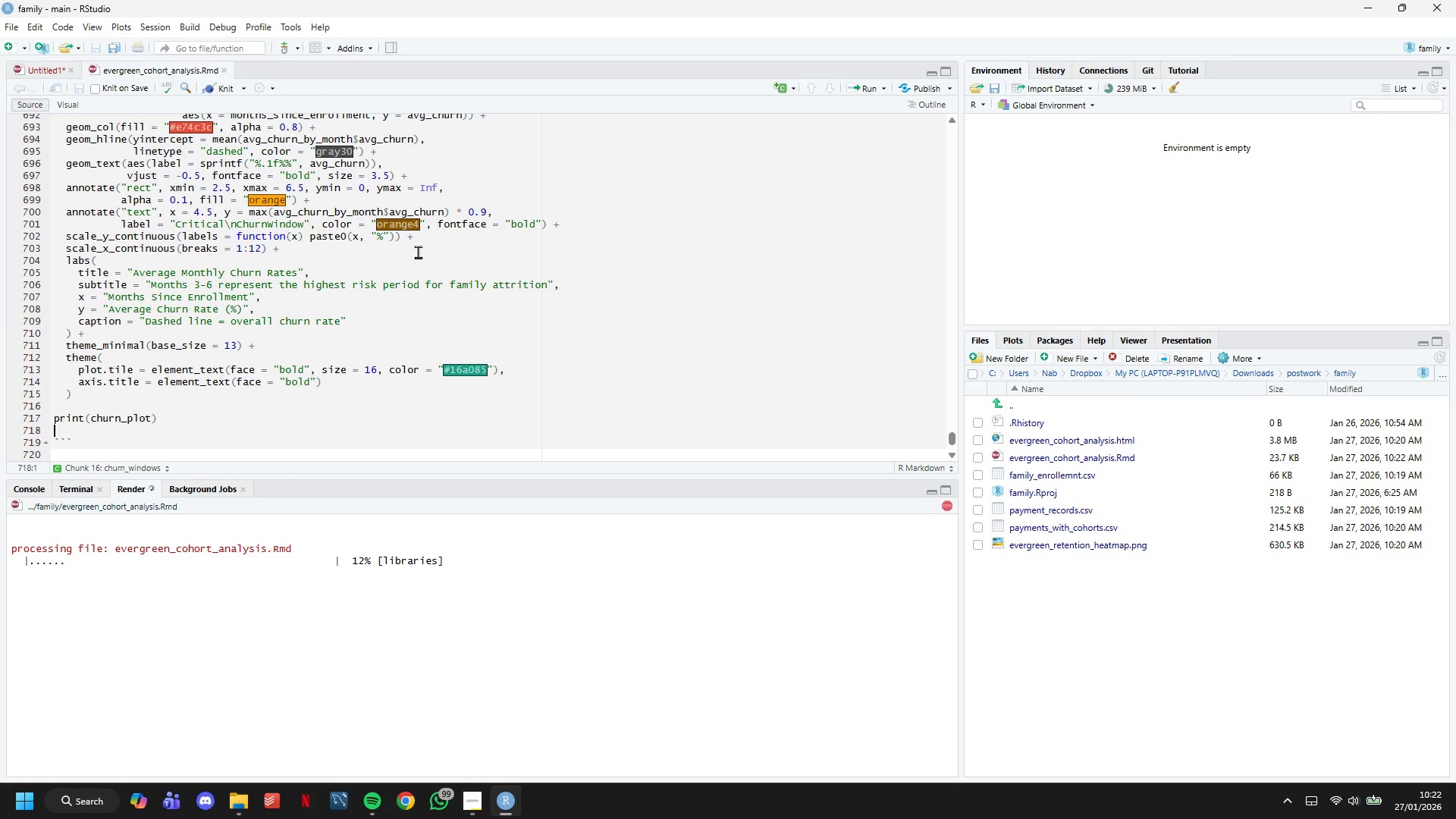 
wait(13.42)
 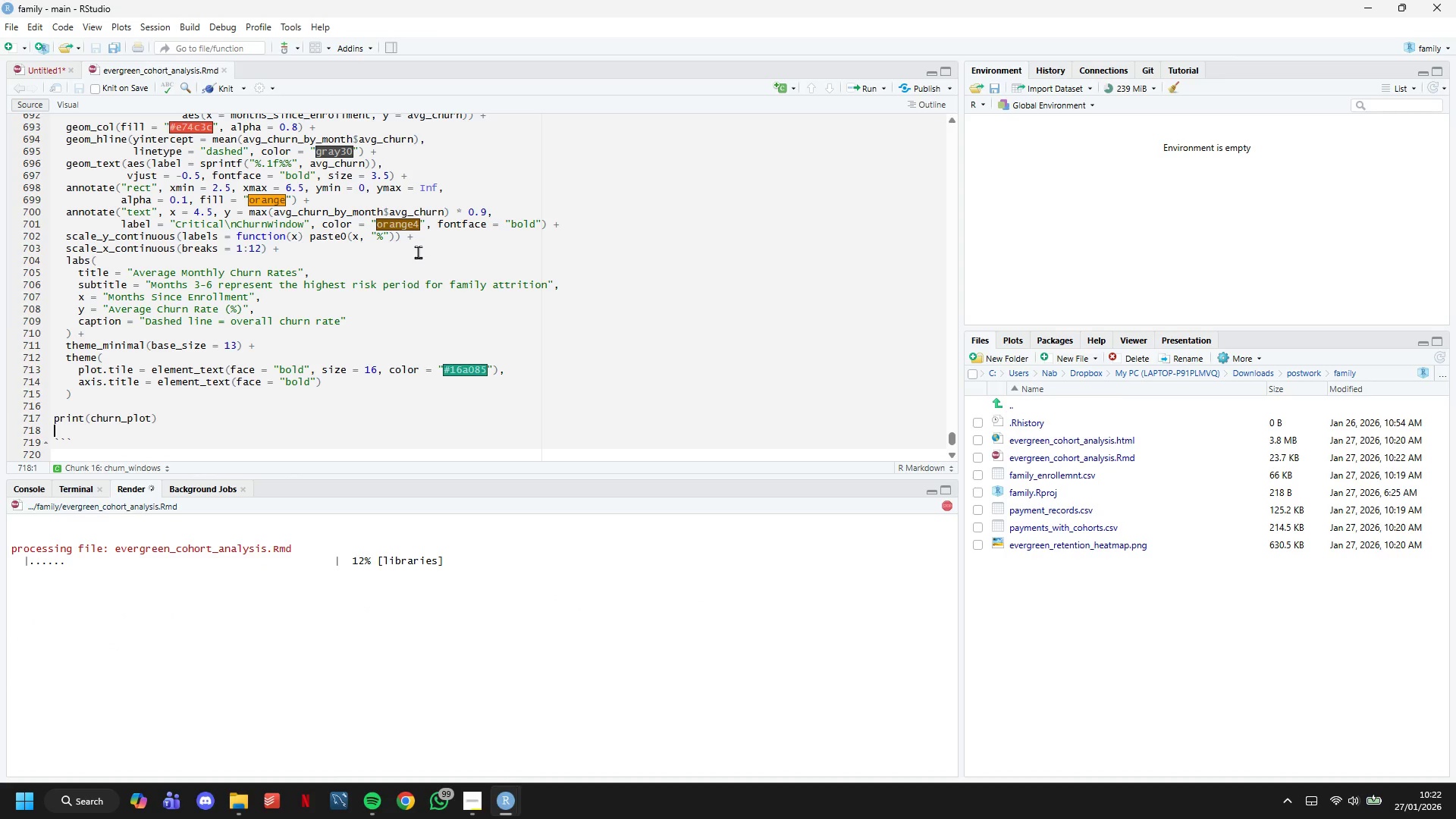 
scroll: coordinate [445, 340], scroll_direction: down, amount: 7.0